 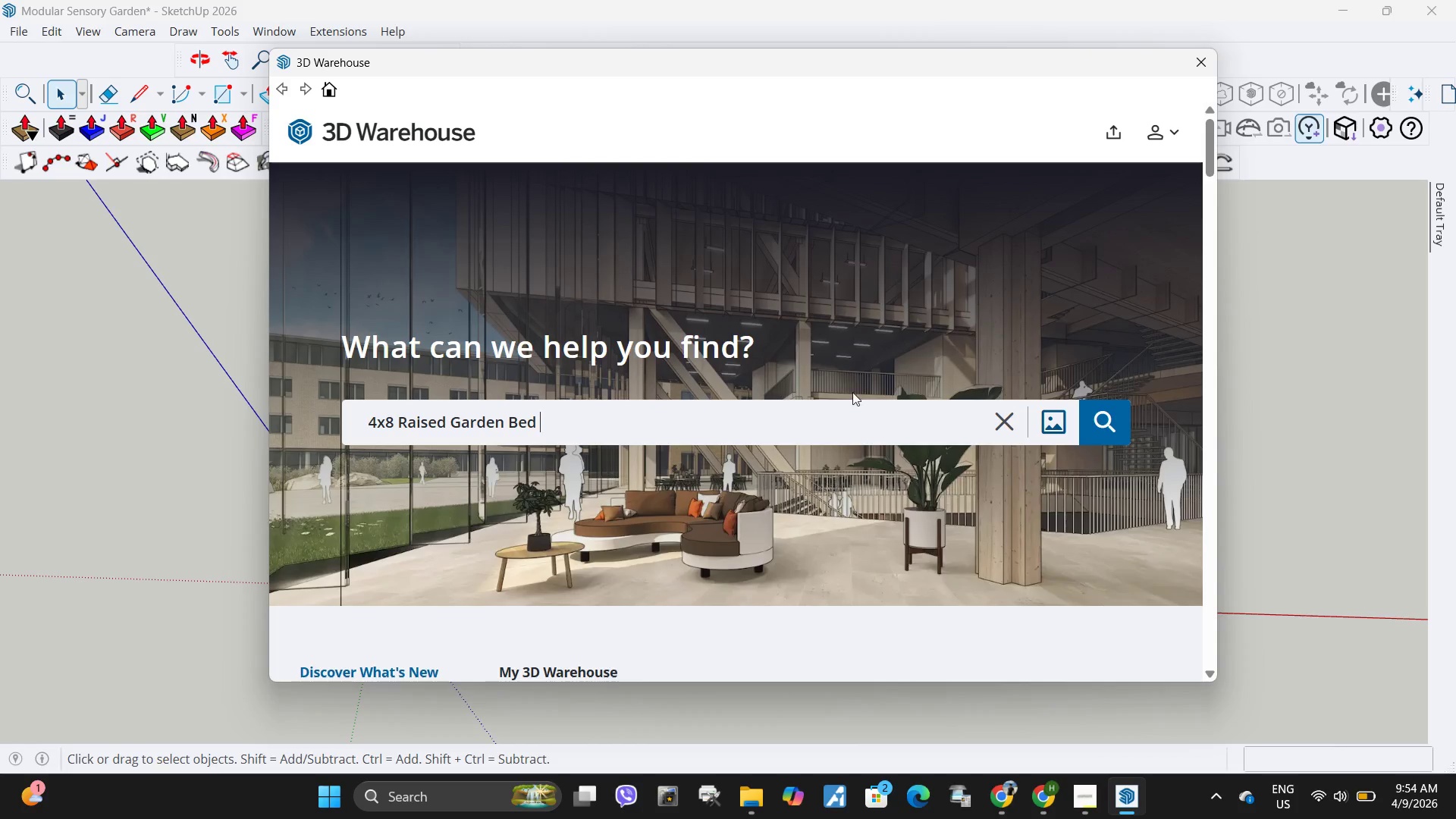 
left_click([1097, 420])
 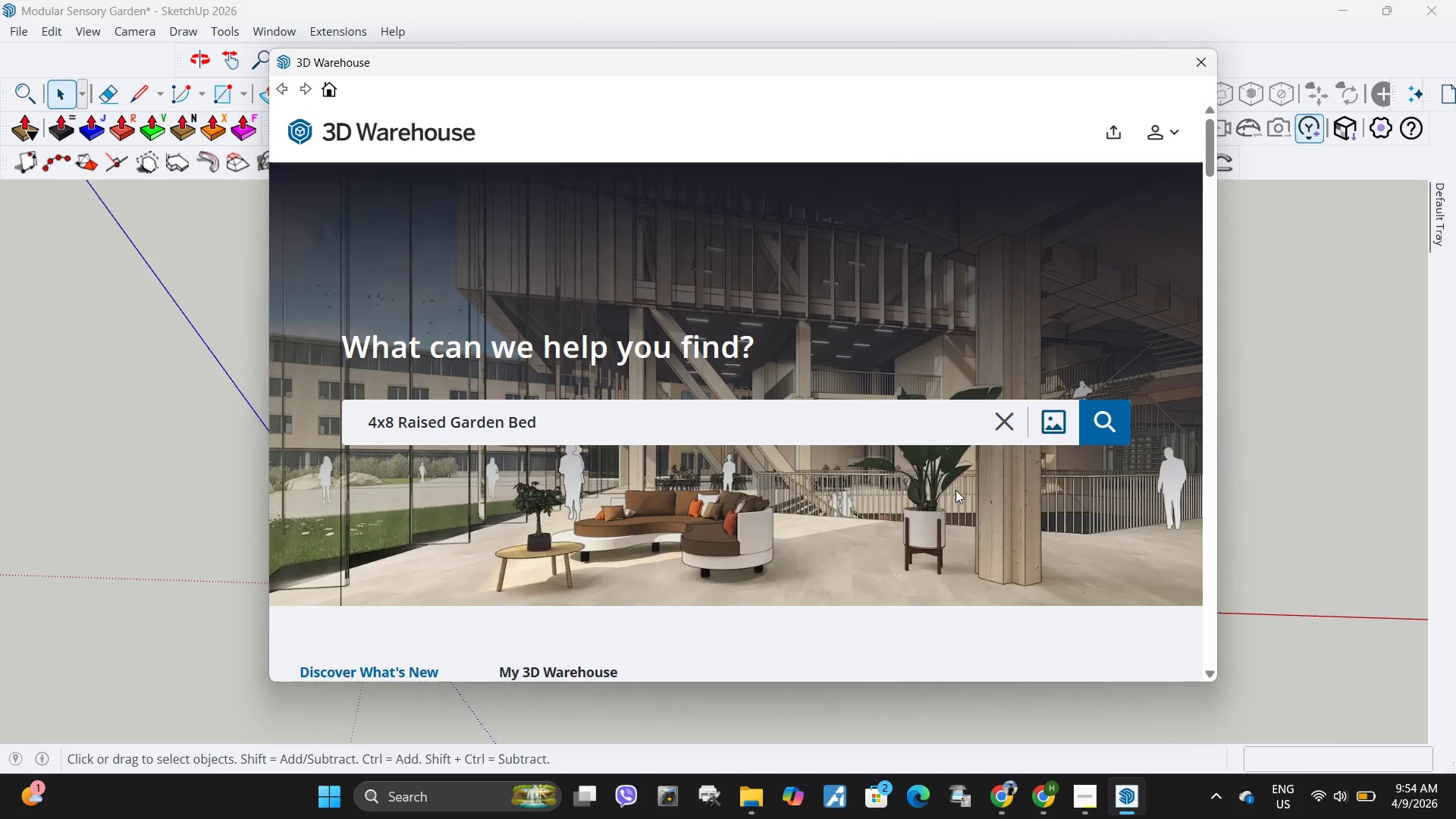 
scroll: coordinate [789, 476], scroll_direction: none, amount: 0.0
 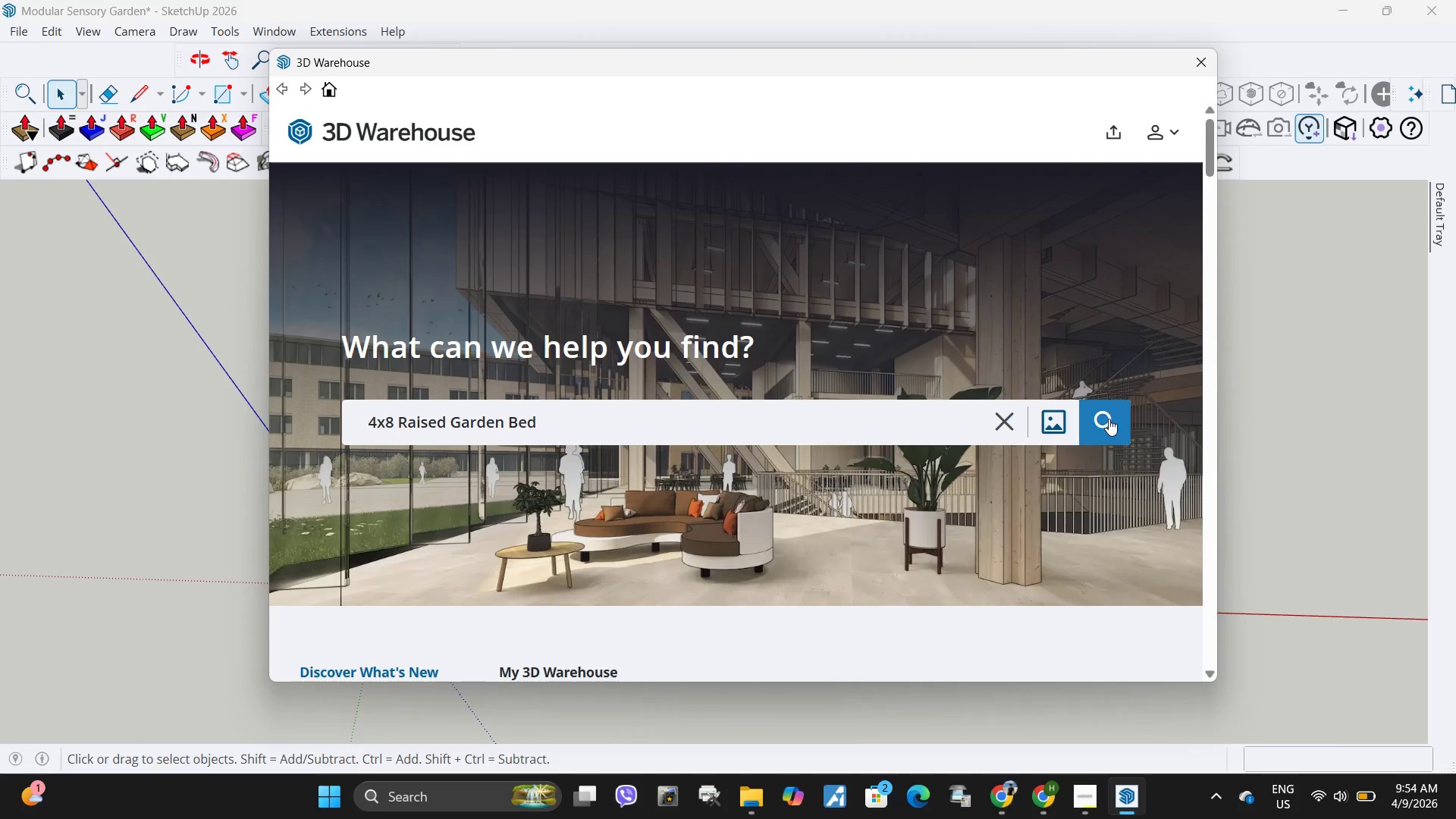 
left_click([1109, 425])
 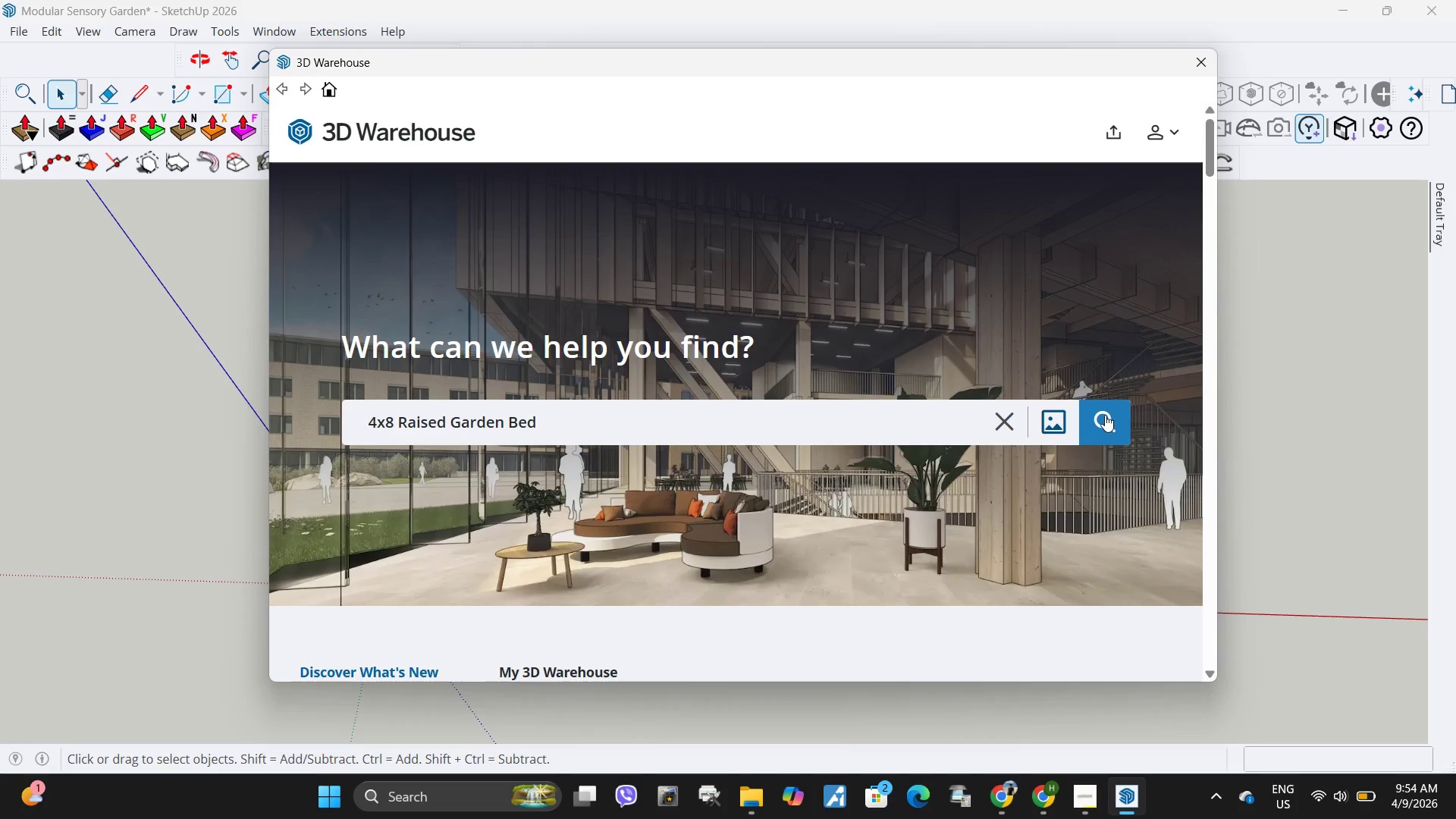 
left_click([1105, 415])
 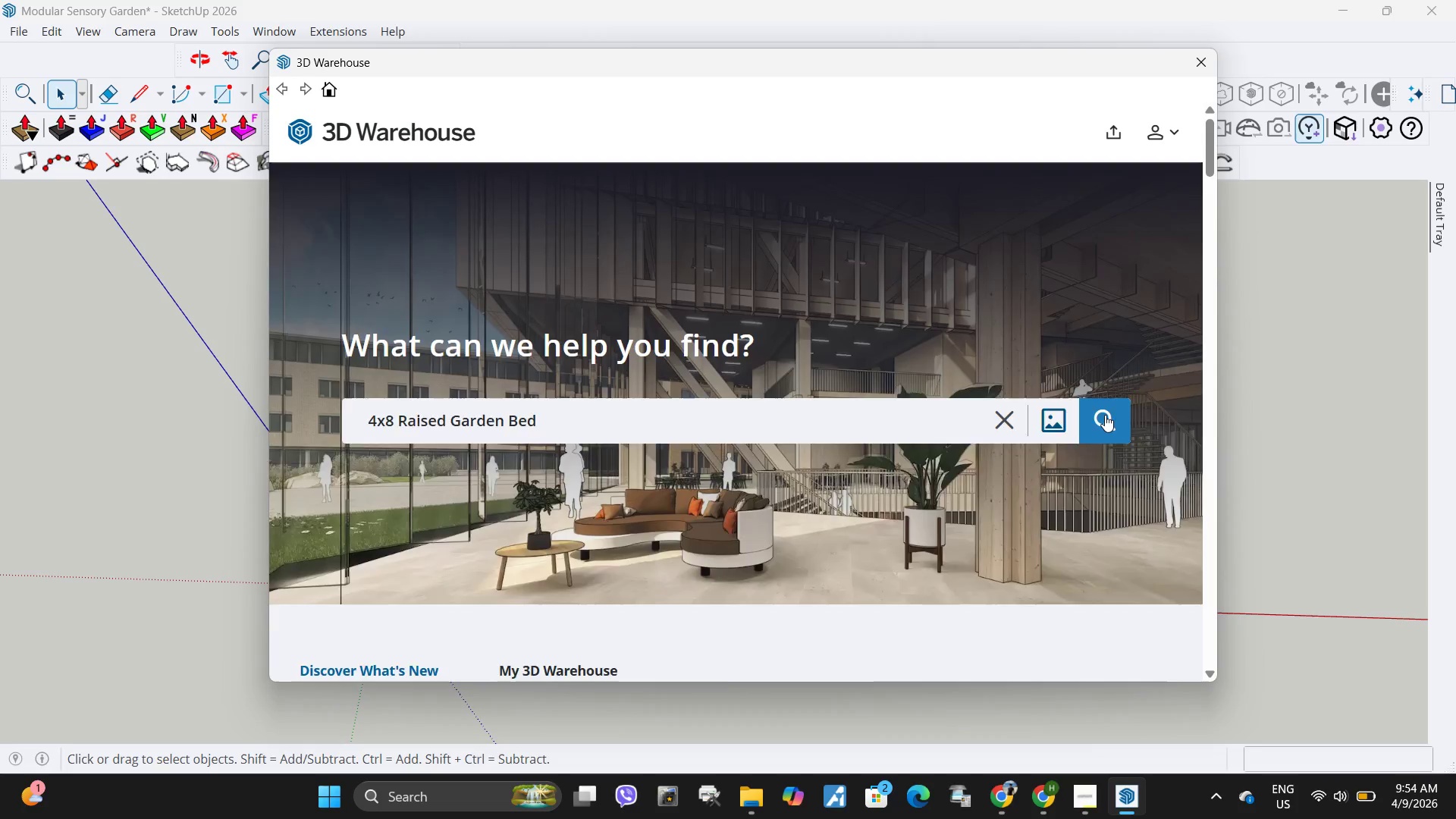 
scroll: coordinate [712, 368], scroll_direction: up, amount: 1.0
 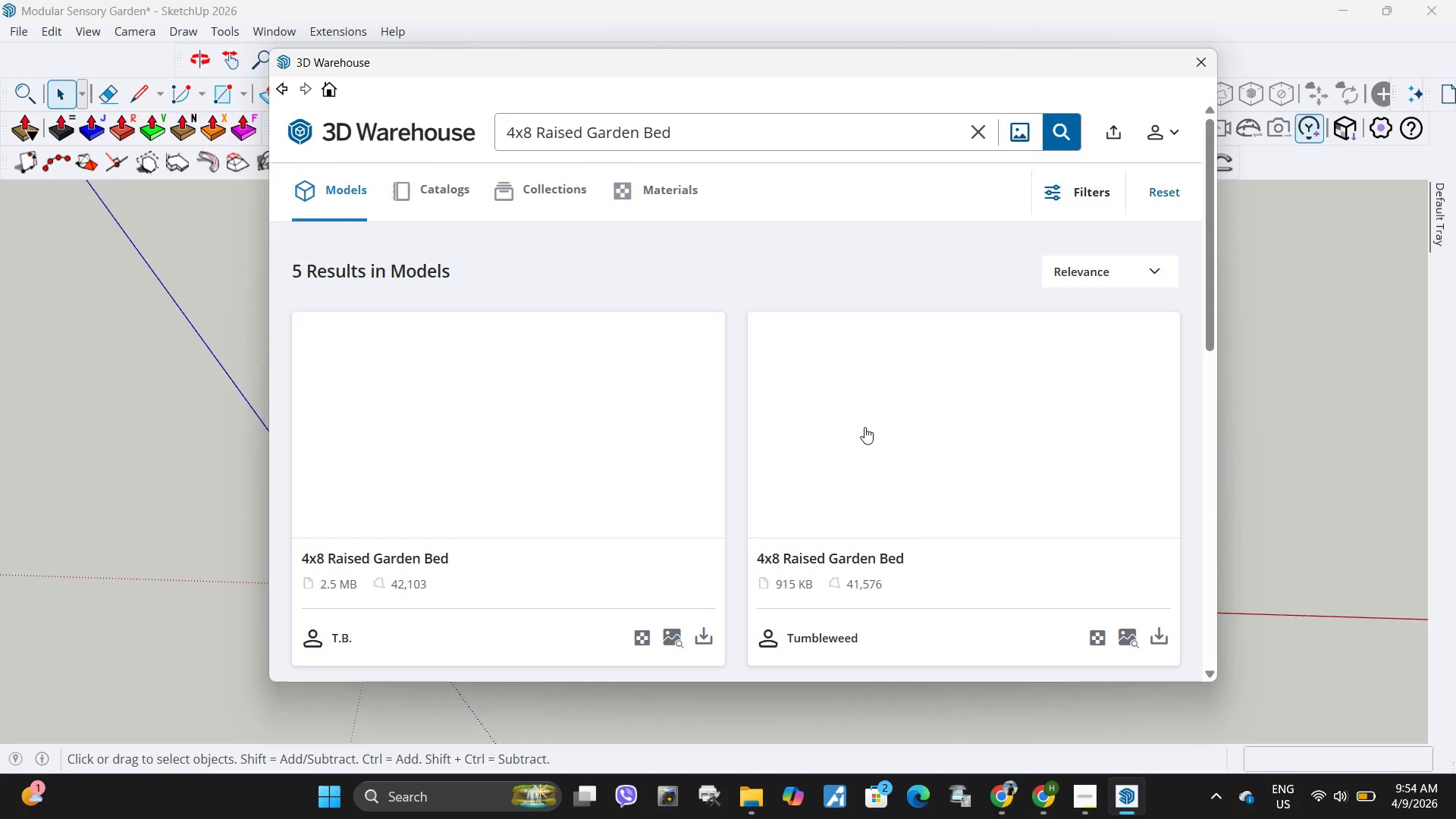 
scroll: coordinate [860, 437], scroll_direction: down, amount: 3.0
 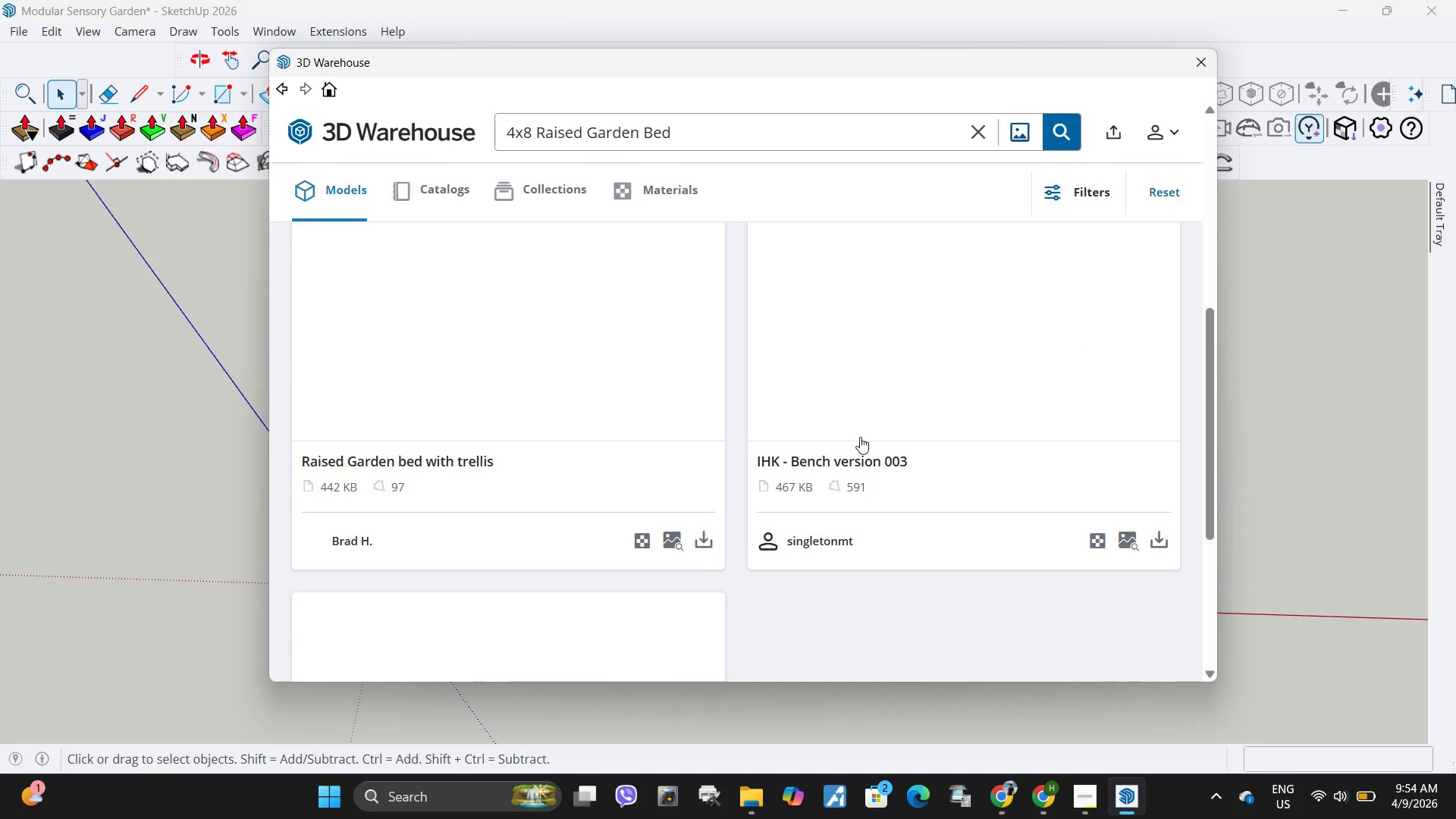 
scroll: coordinate [860, 437], scroll_direction: up, amount: 6.0
 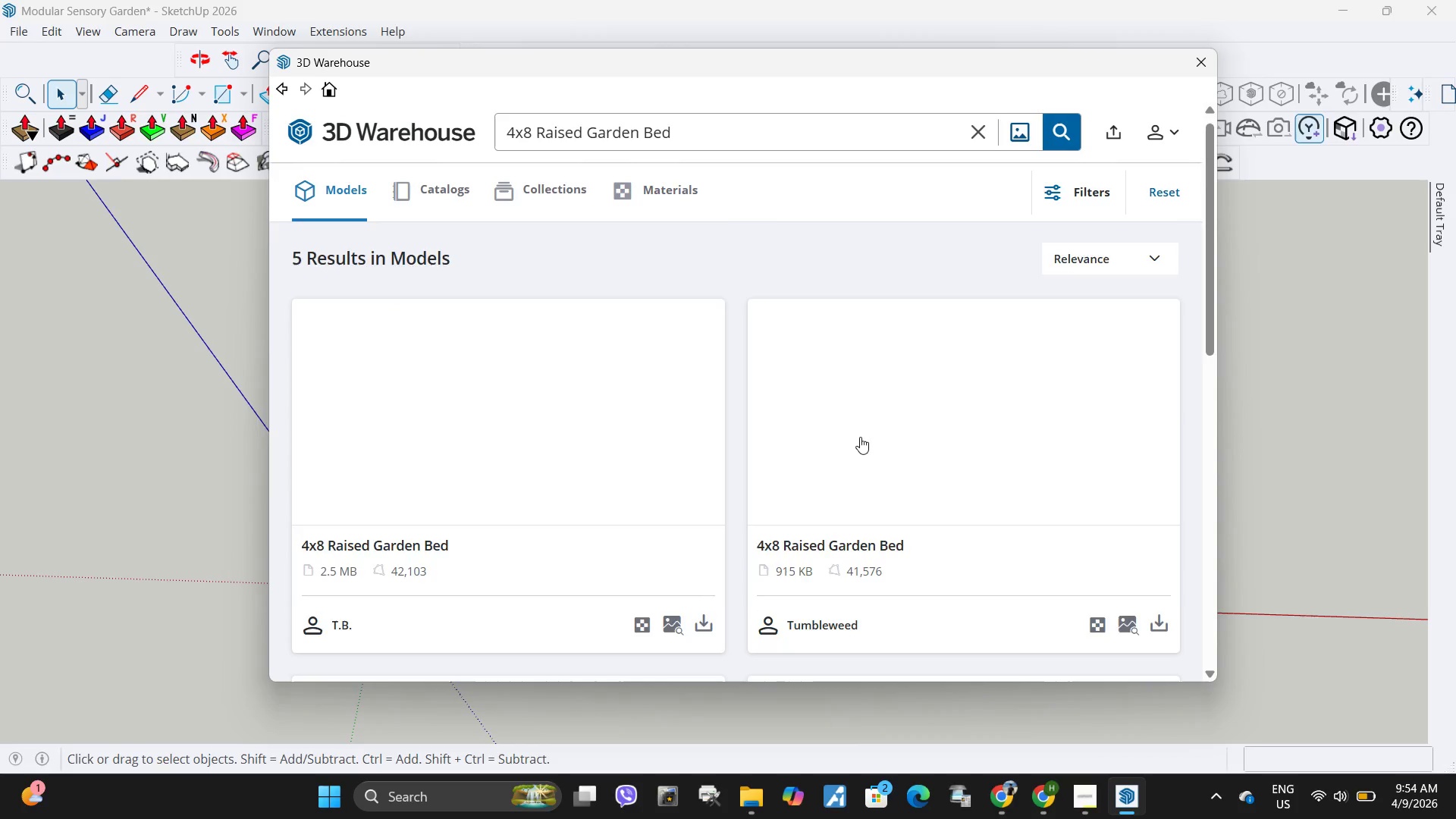 
scroll: coordinate [860, 437], scroll_direction: down, amount: 3.0
 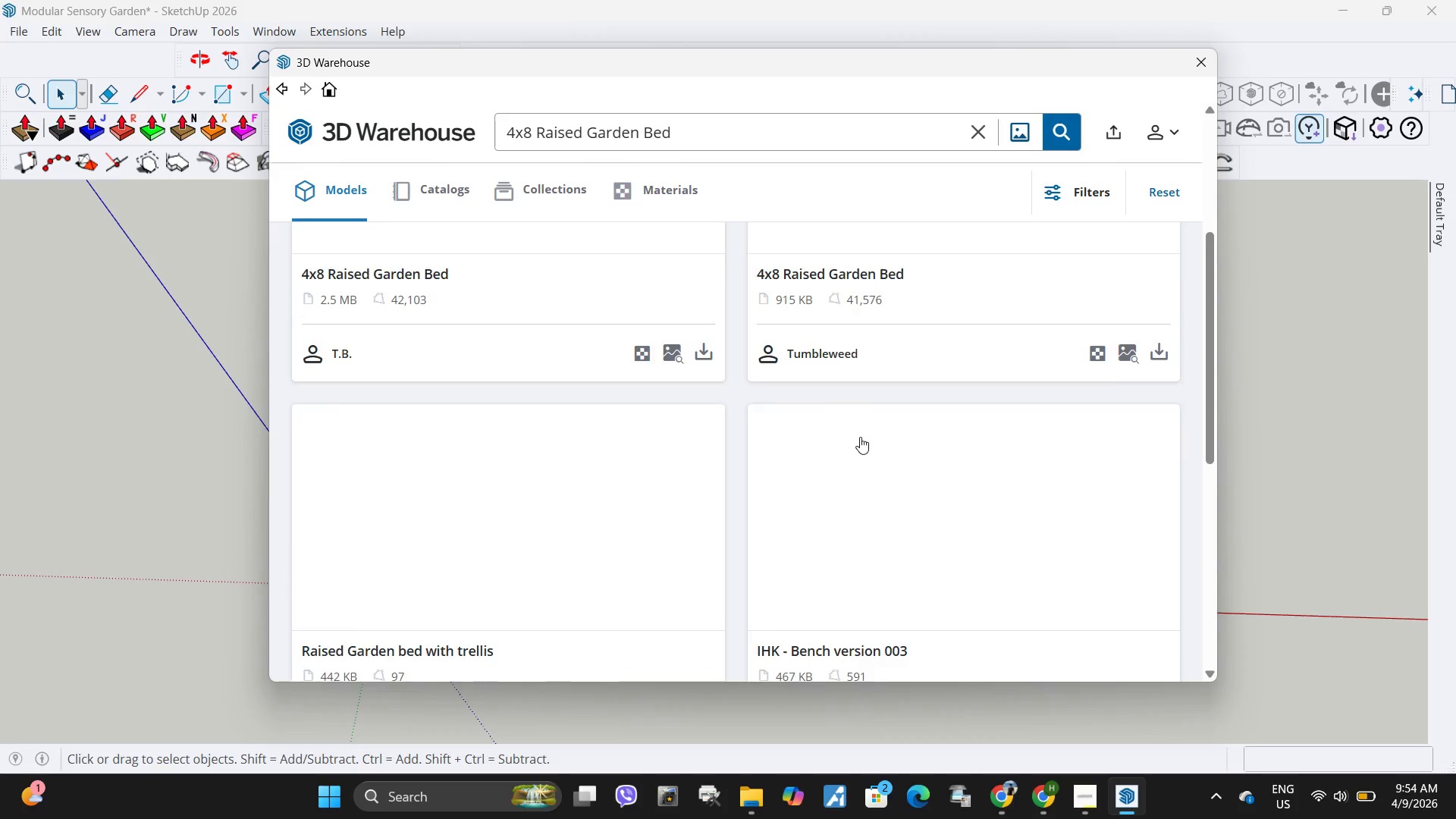 
scroll: coordinate [860, 437], scroll_direction: up, amount: 5.0
 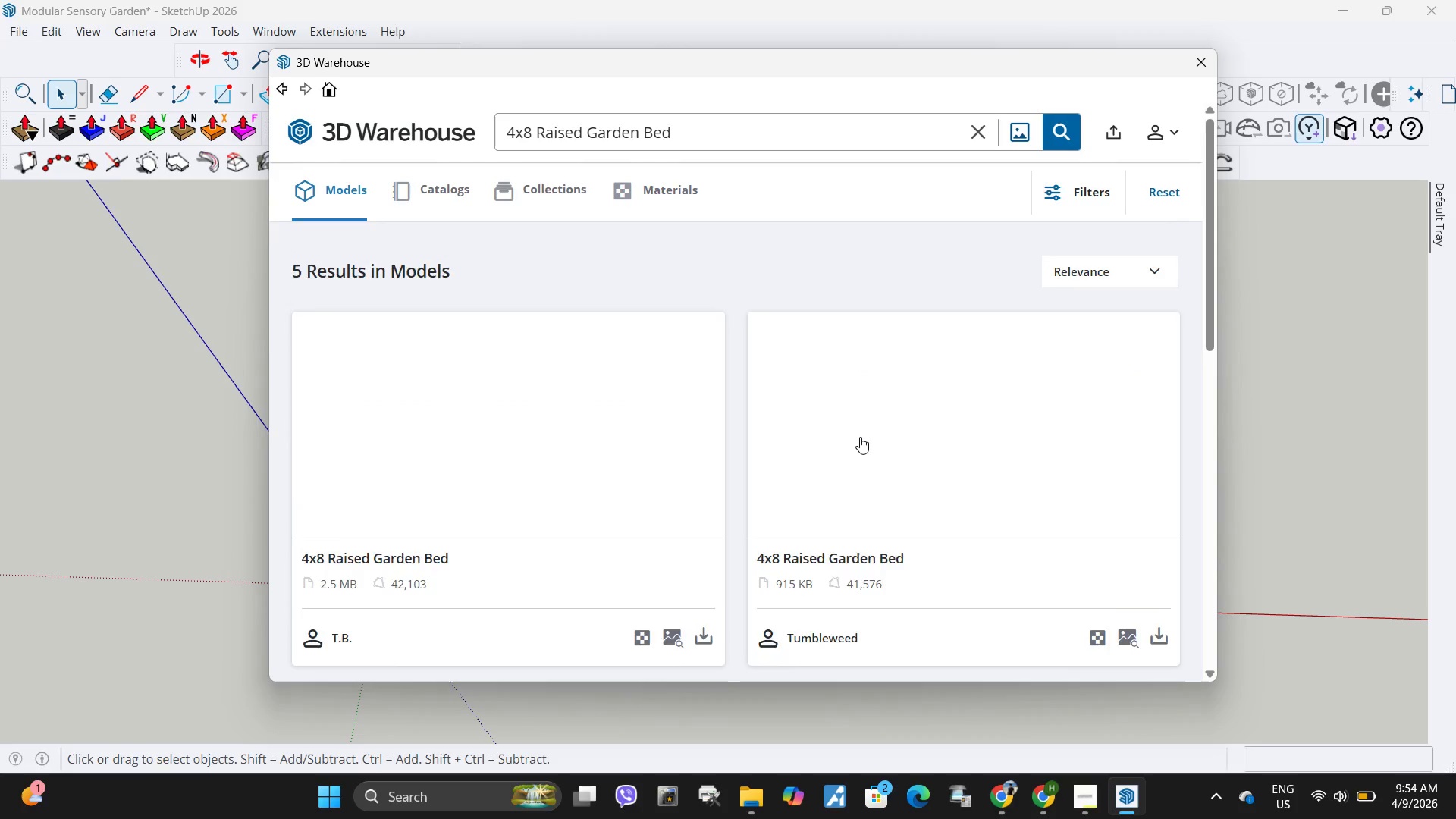 
scroll: coordinate [860, 437], scroll_direction: down, amount: 3.0
 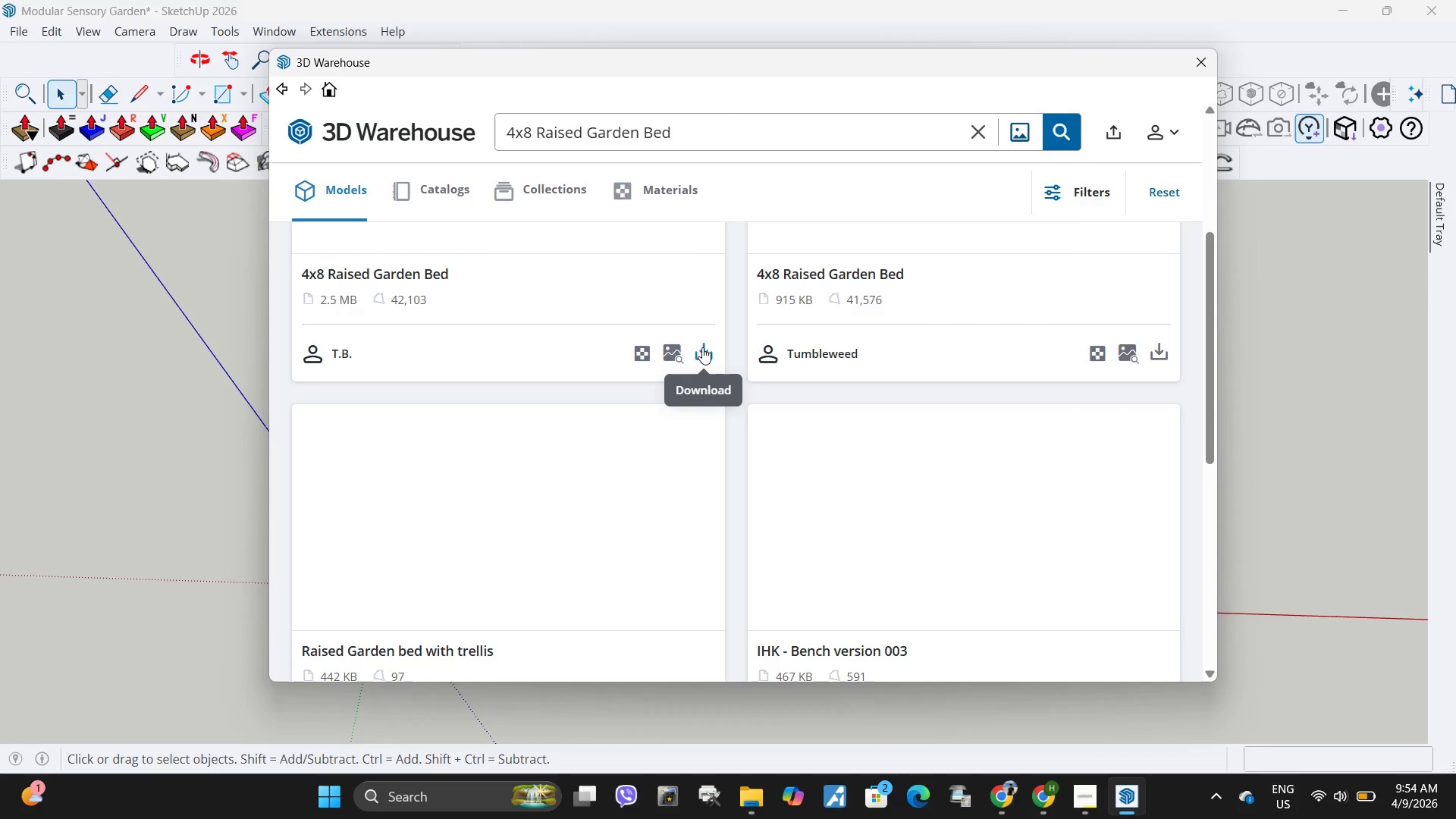 
wait(6.08)
 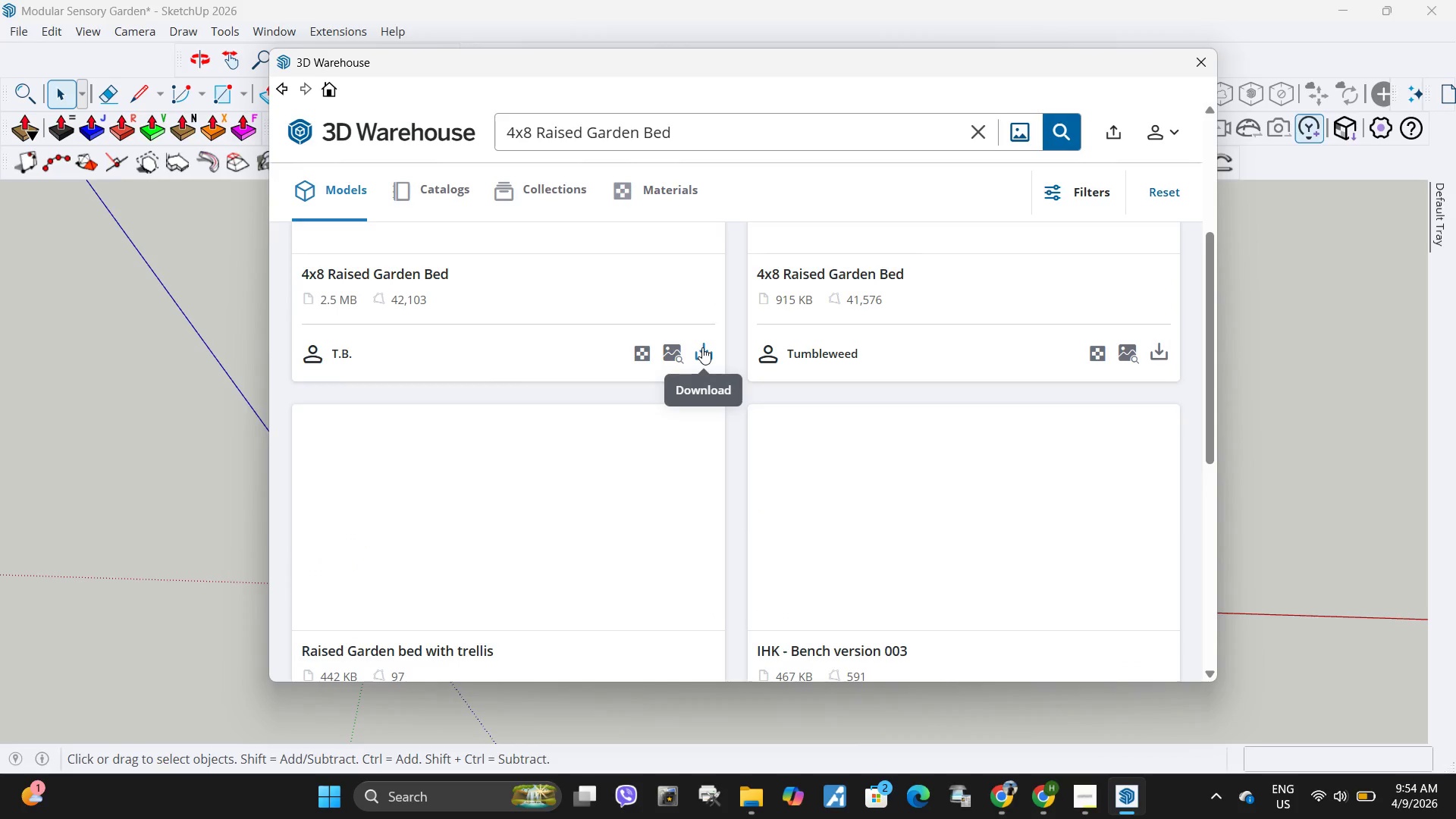 
left_click([706, 352])
 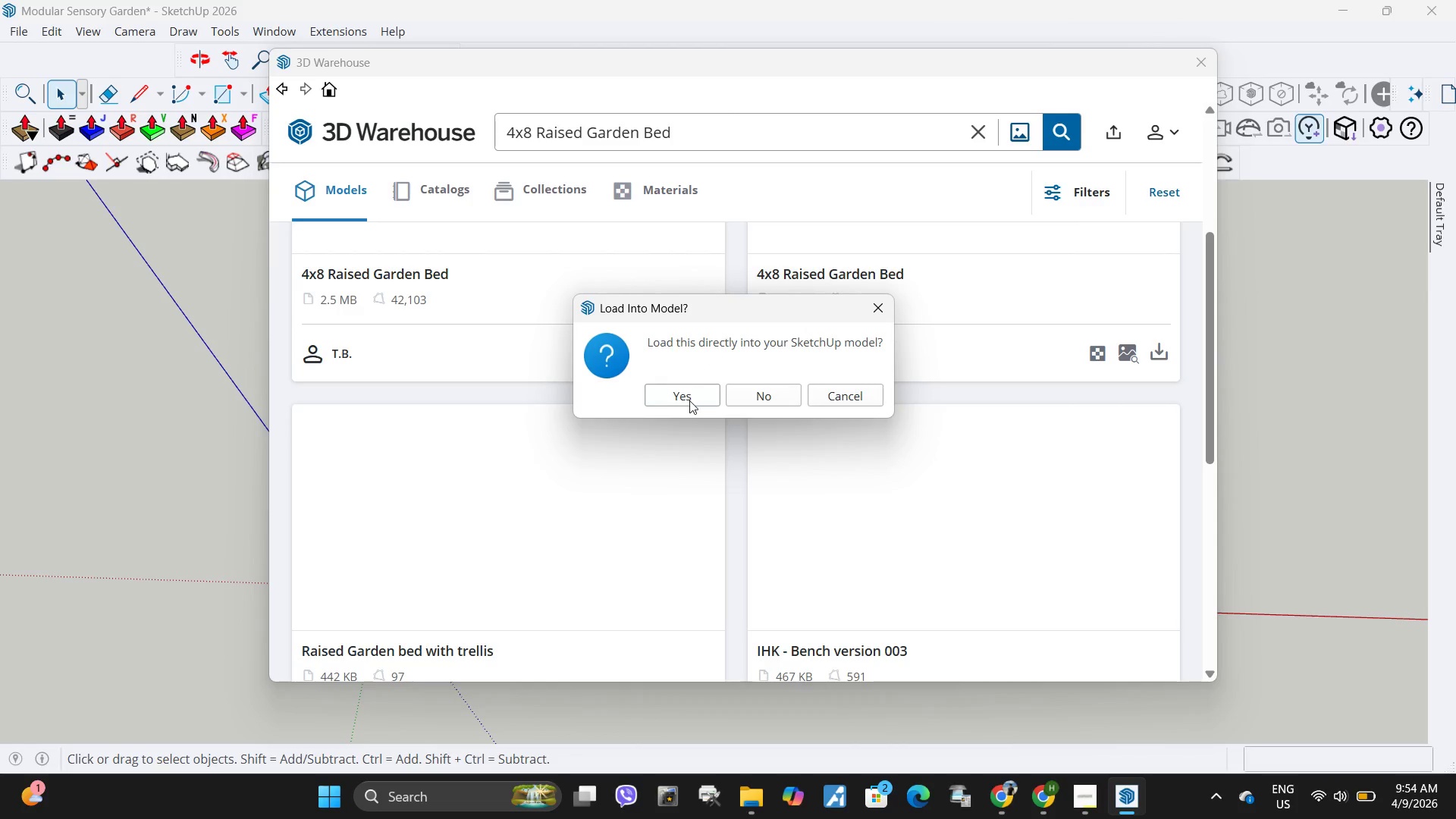 
left_click([689, 400])
 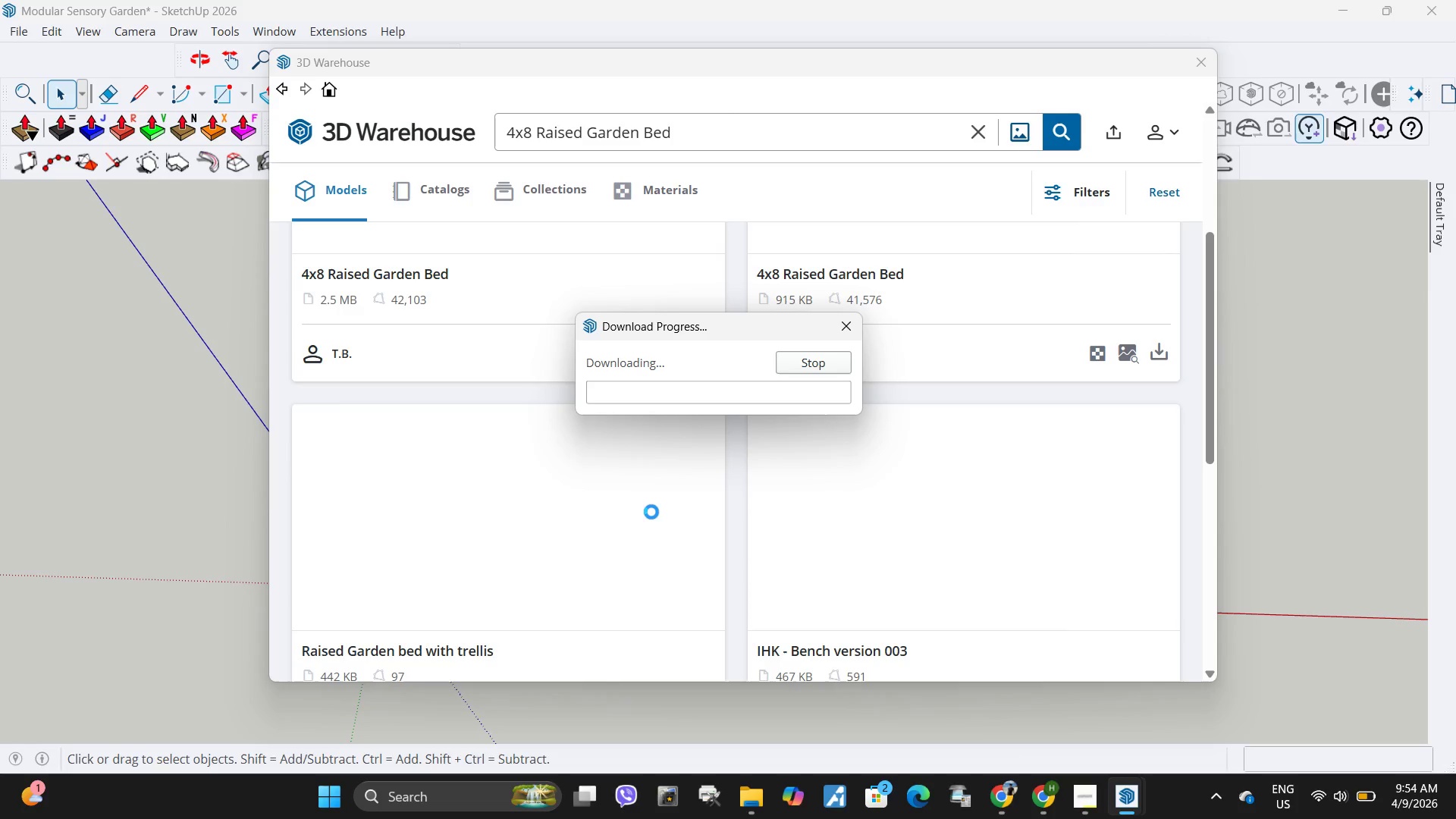 
wait(9.94)
 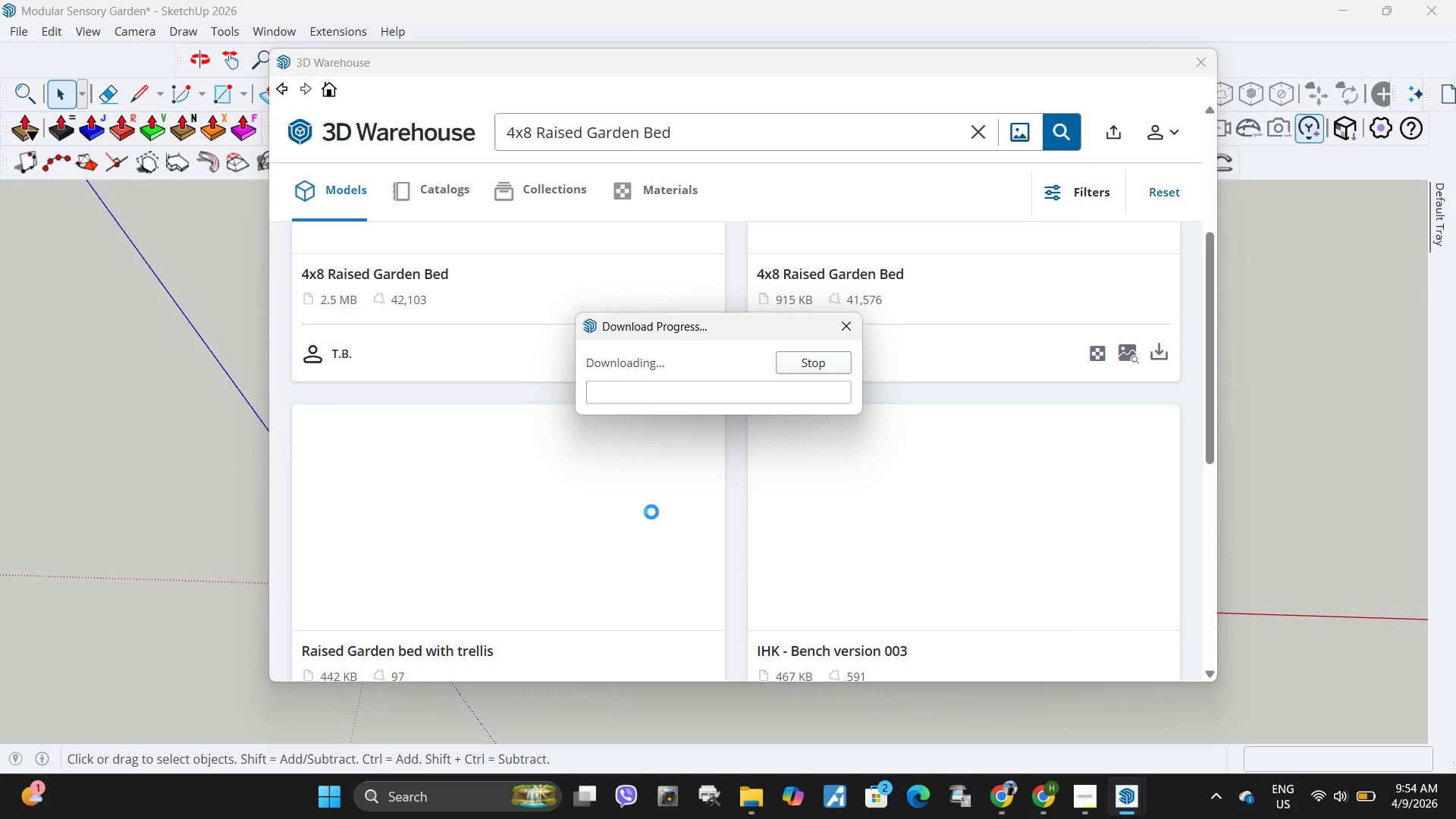 
scroll: coordinate [670, 524], scroll_direction: up, amount: 8.0
 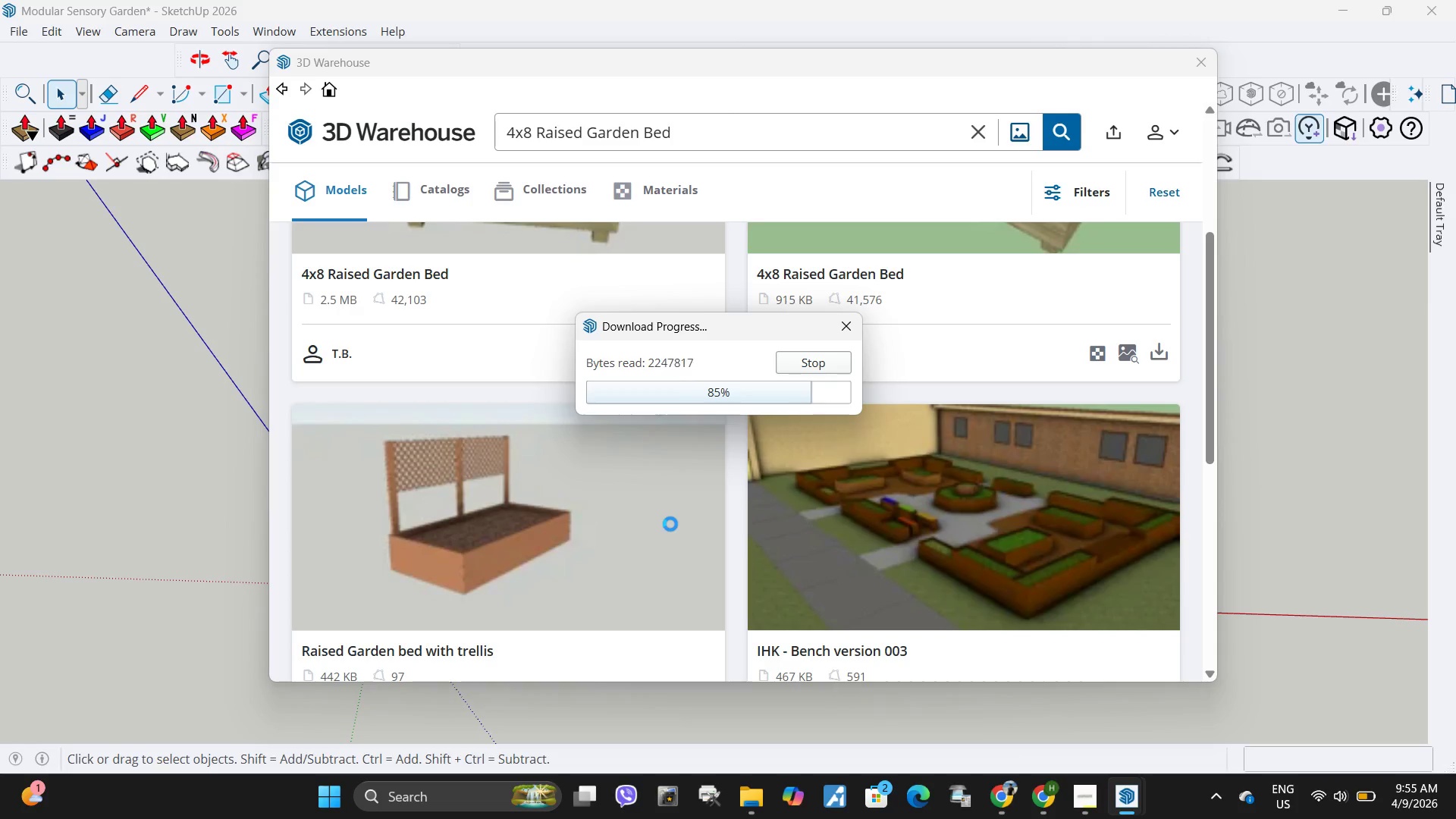 
wait(16.63)
 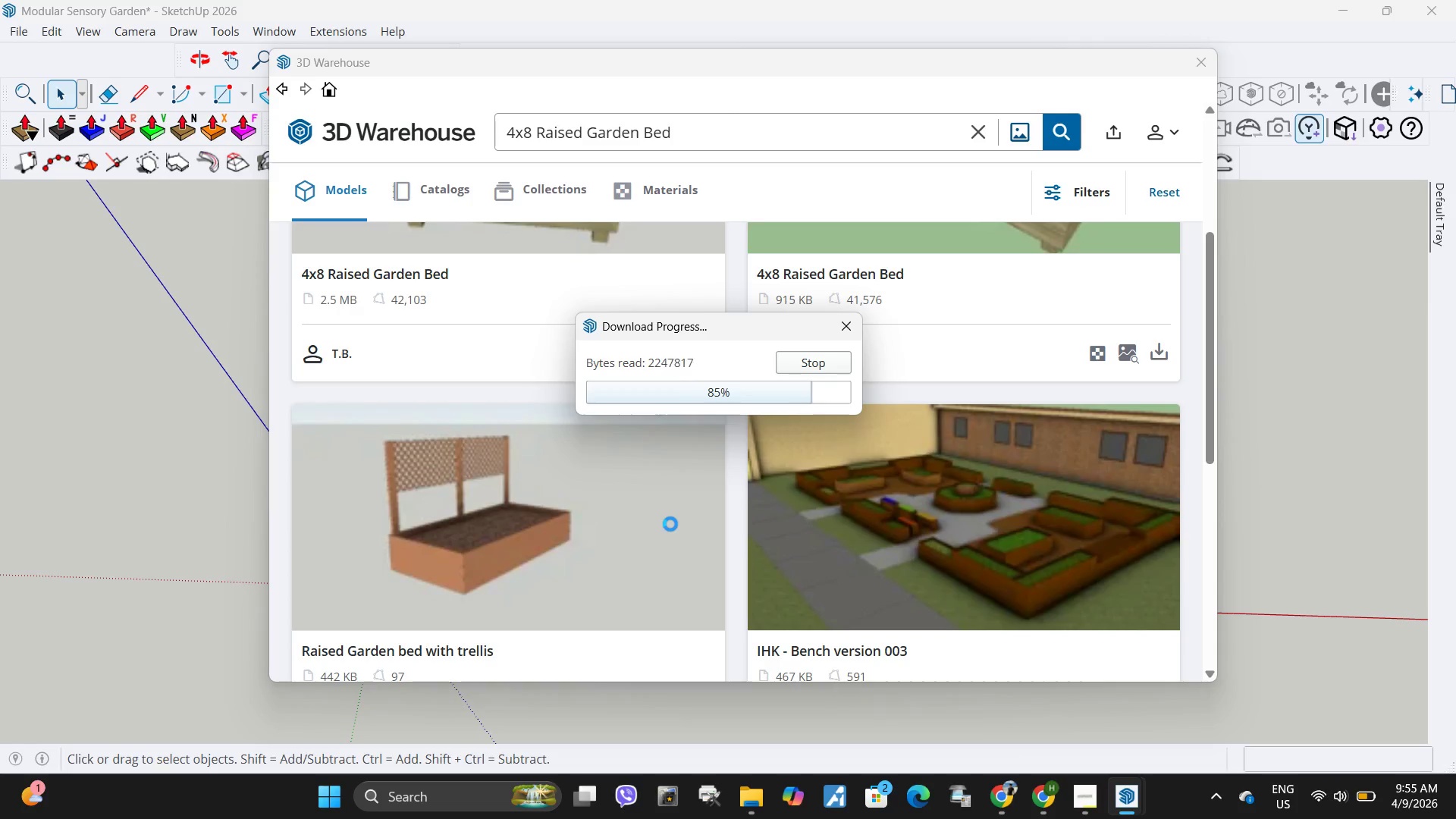 
scroll: coordinate [649, 619], scroll_direction: down, amount: 4.0
 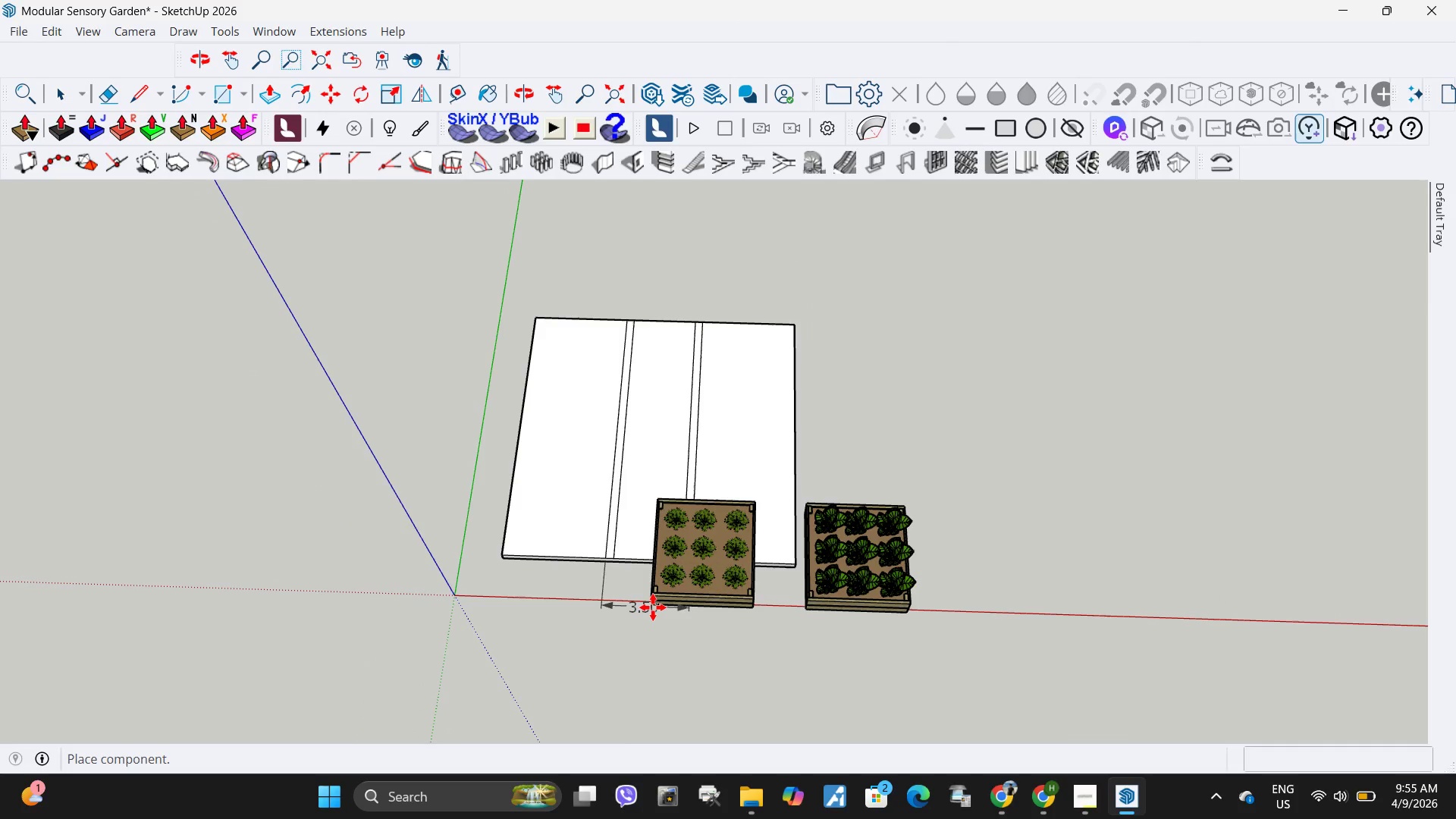 
wait(5.01)
 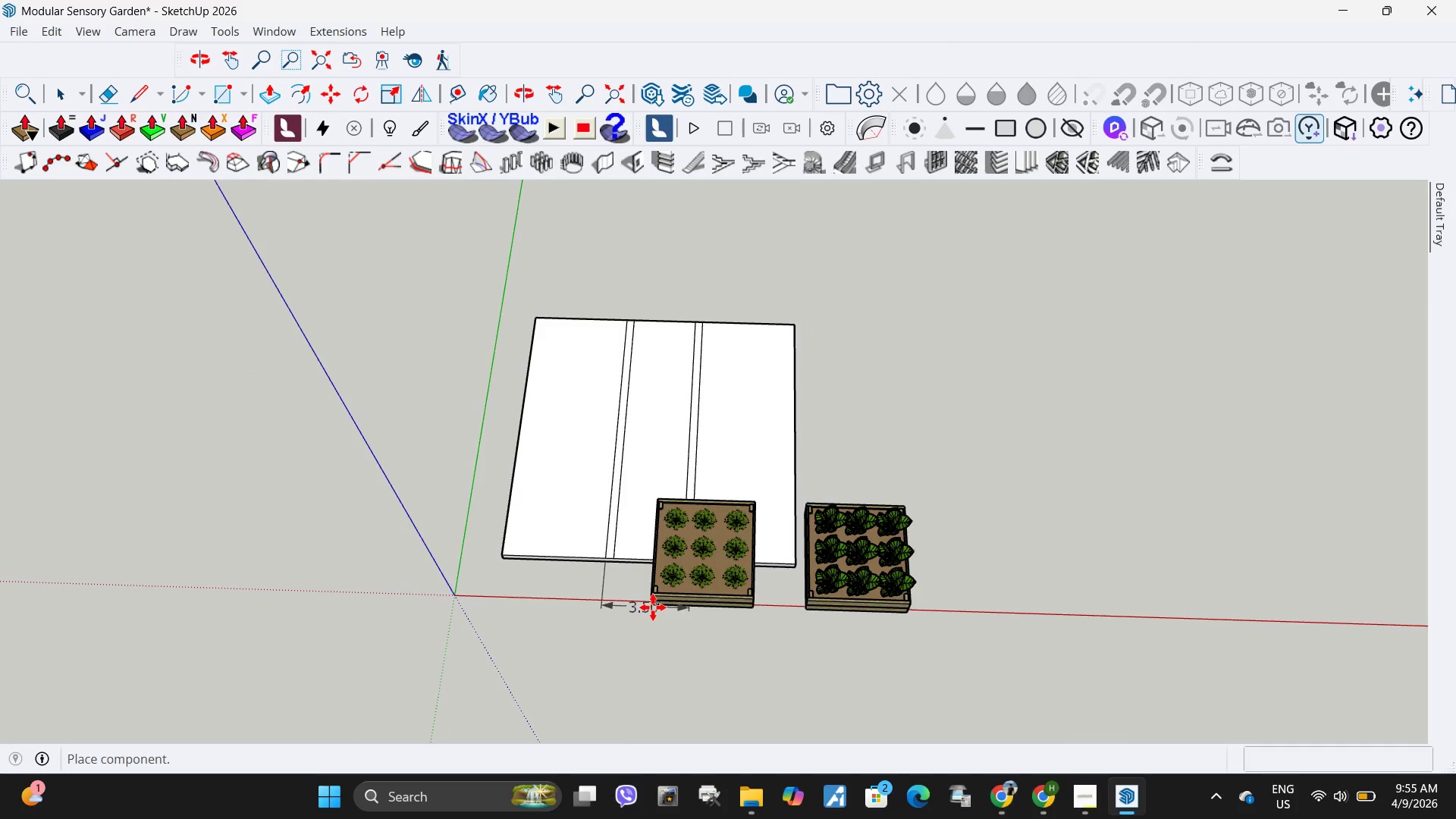 
scroll: coordinate [814, 553], scroll_direction: up, amount: 9.0
 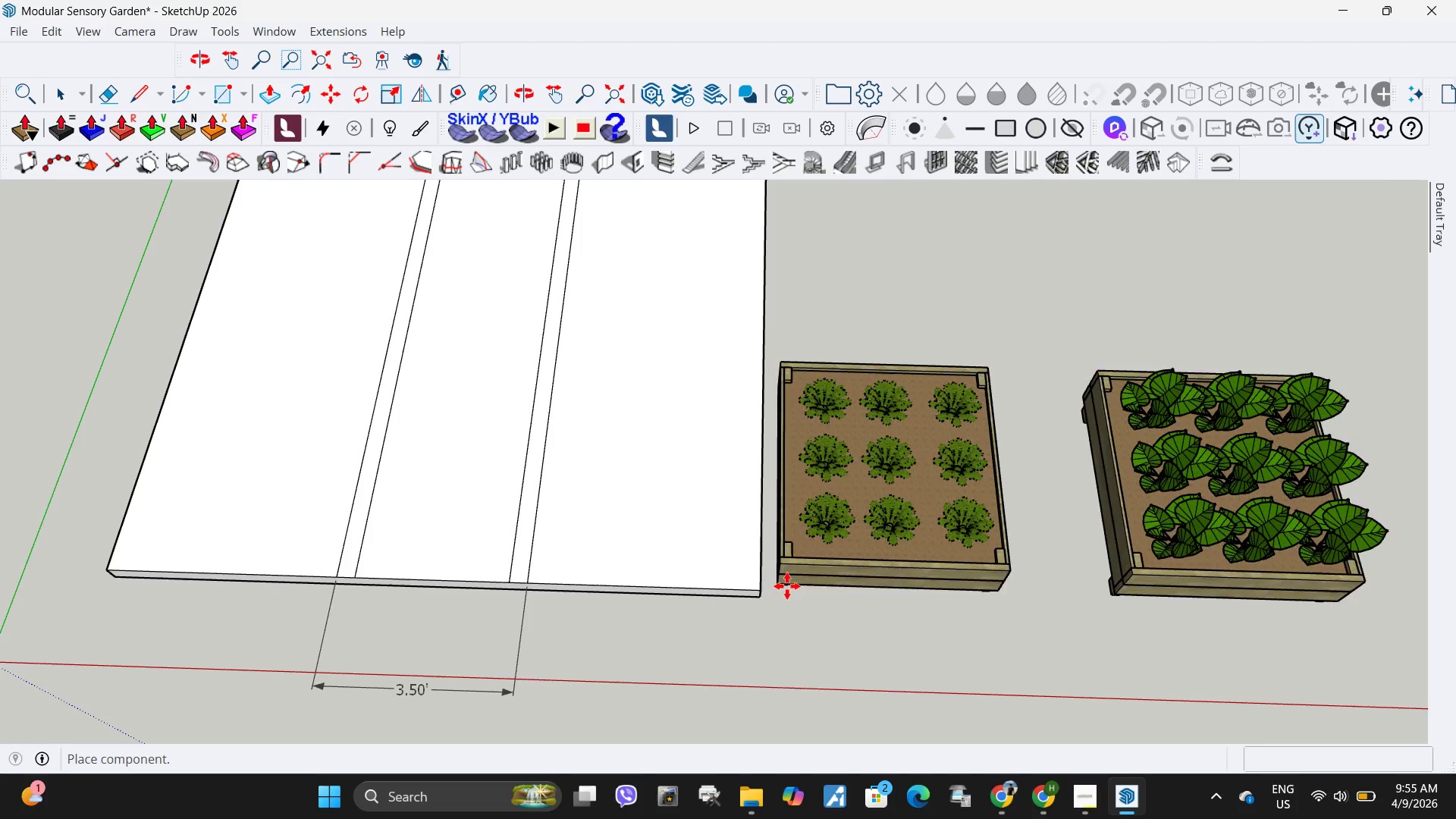 
left_click([816, 573])
 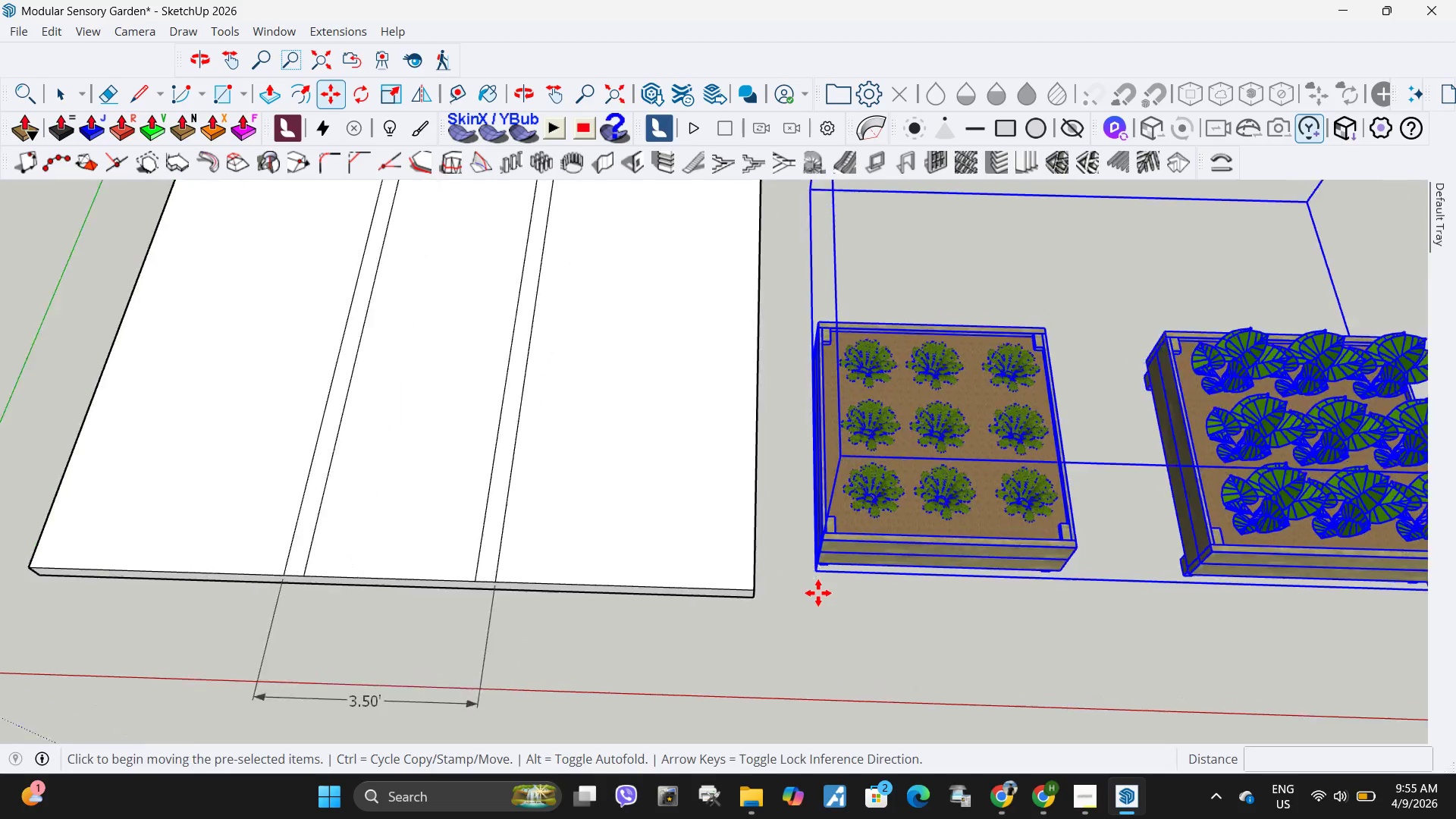 
scroll: coordinate [852, 582], scroll_direction: up, amount: 8.0
 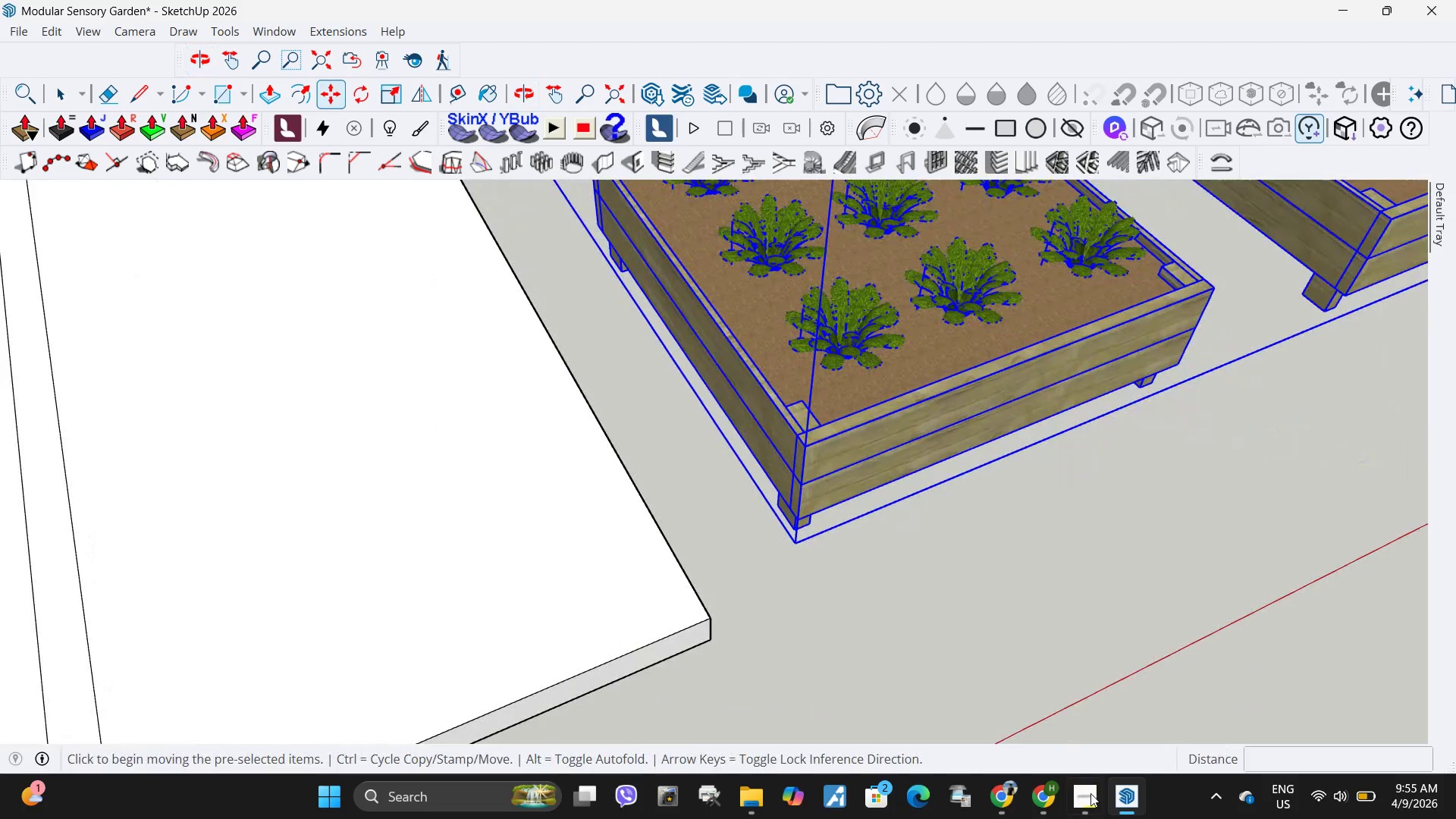 
left_click([1091, 799])